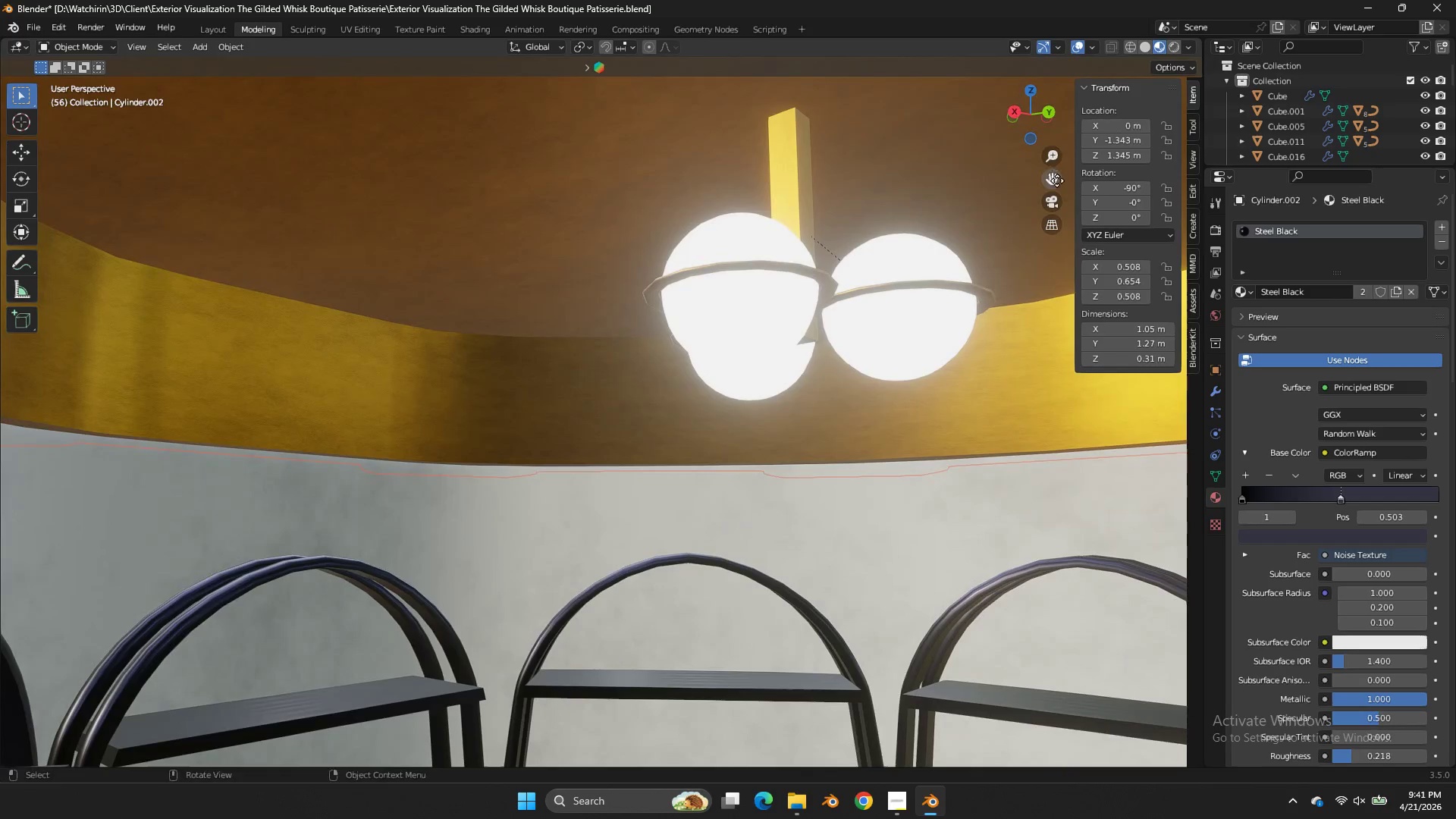 
left_click_drag(start_coordinate=[1057, 182], to_coordinate=[487, 312])
 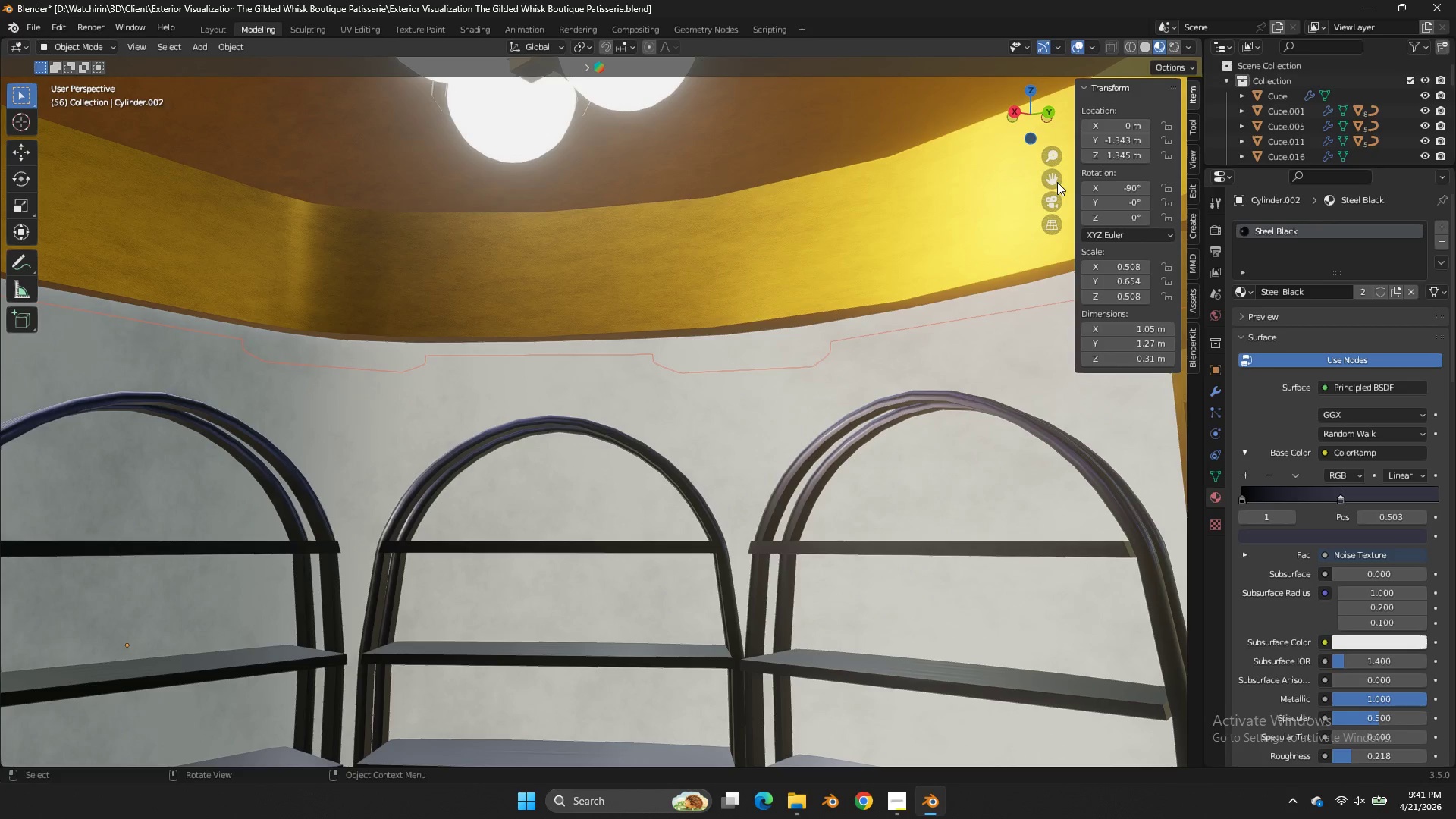 
left_click_drag(start_coordinate=[487, 312], to_coordinate=[1057, 182])
 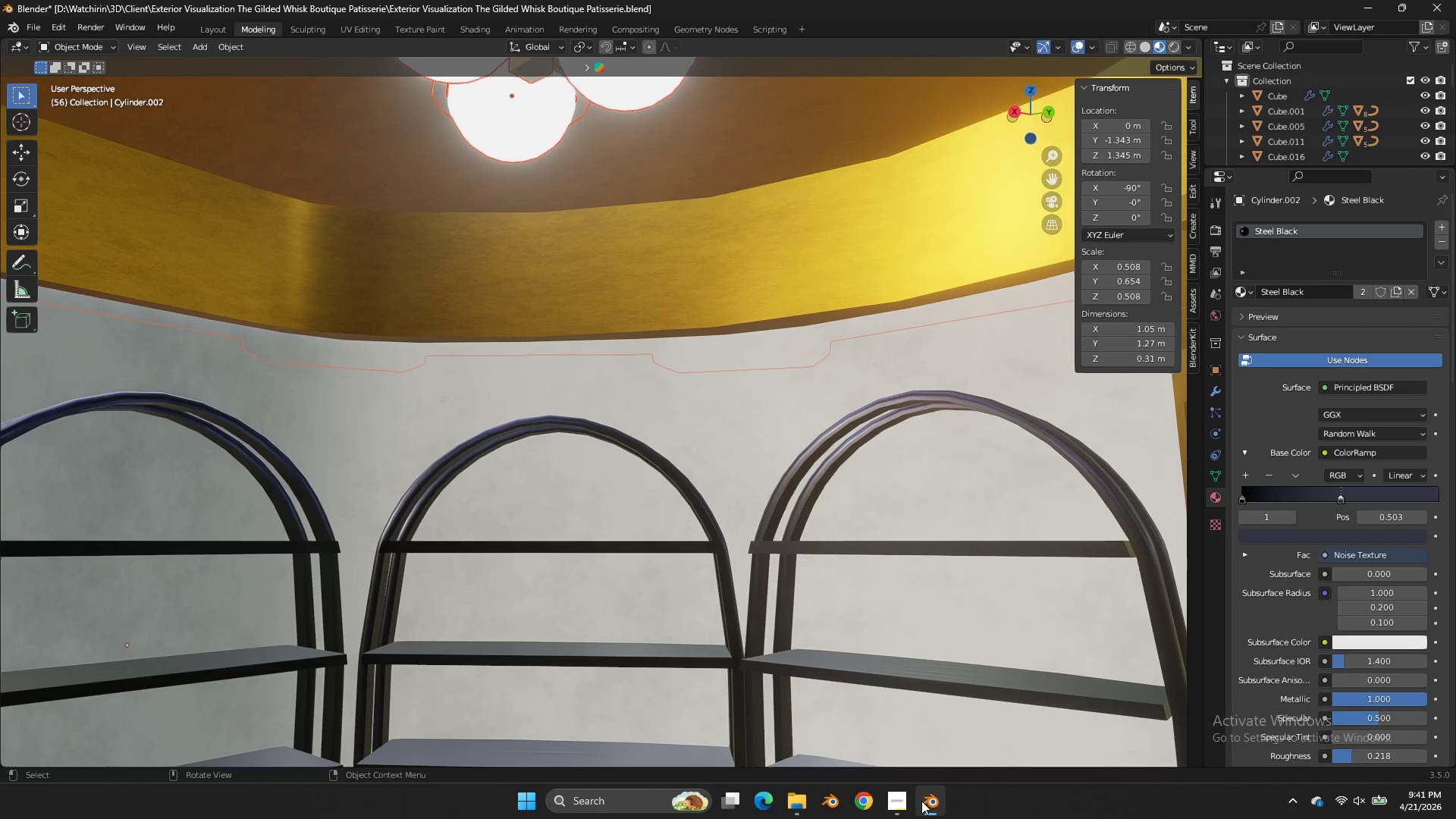 
left_click([903, 803])